 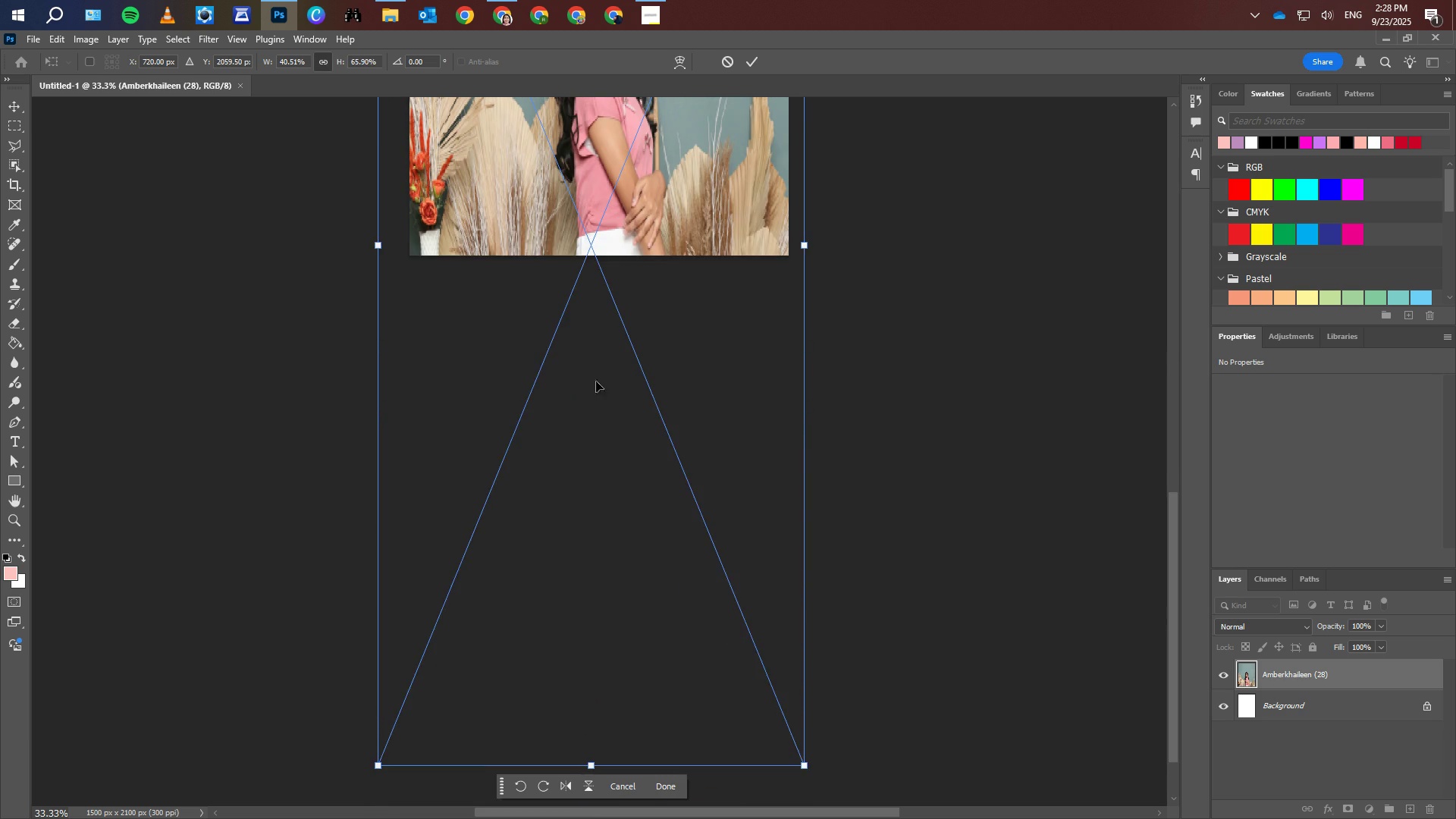 
key(Shift+ShiftLeft)
 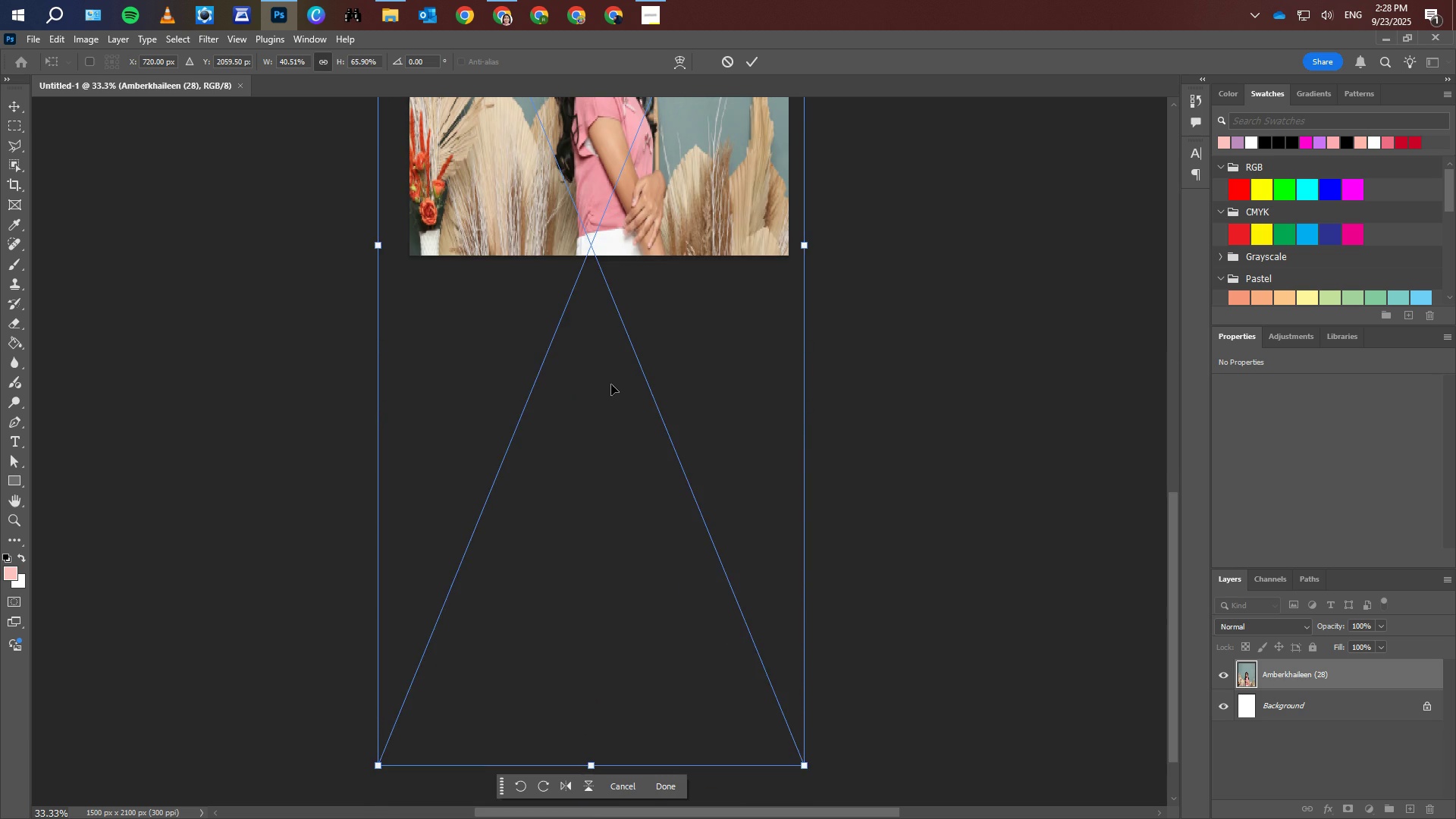 
key(Shift+ShiftLeft)
 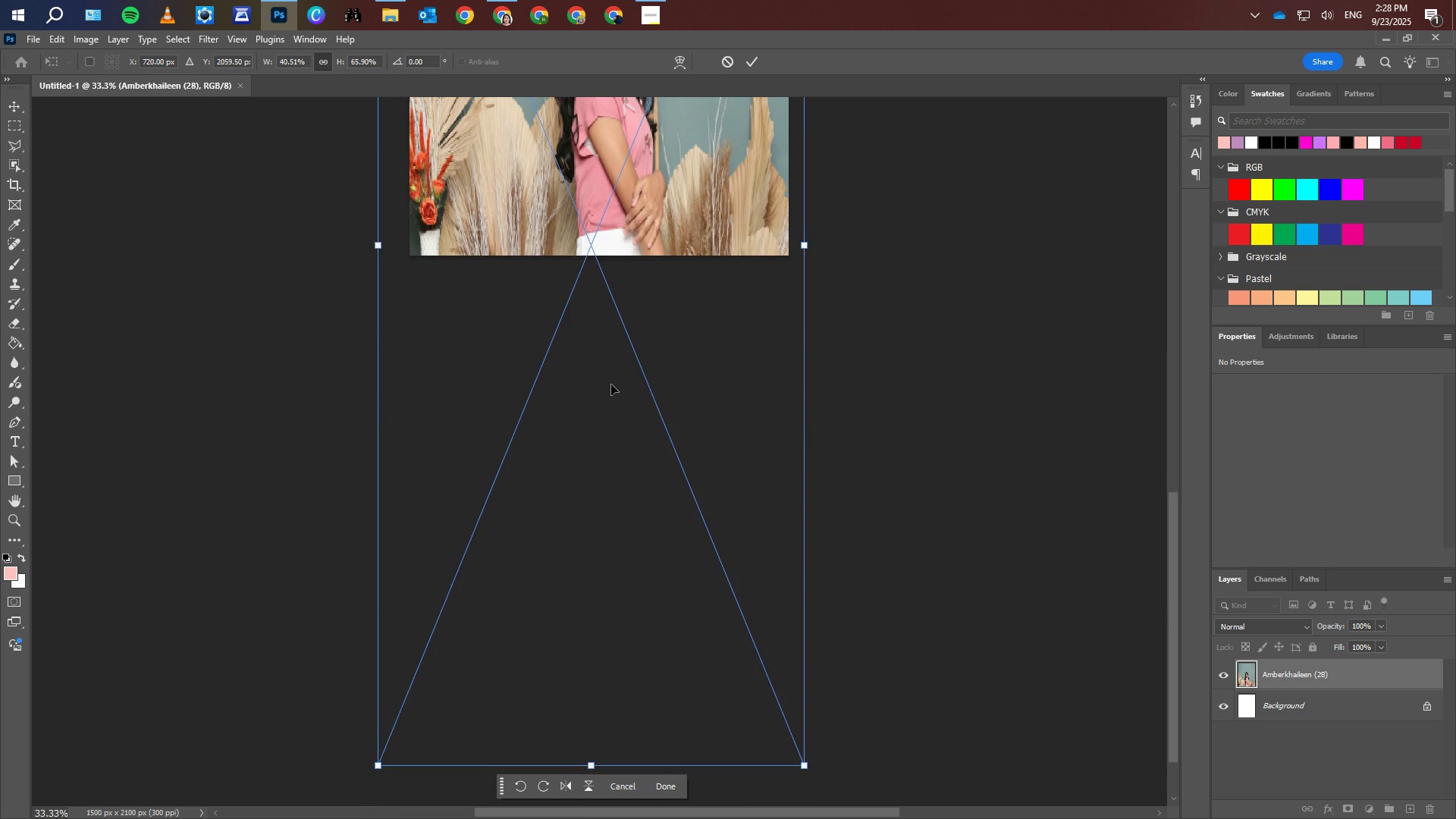 
key(Shift+ShiftLeft)
 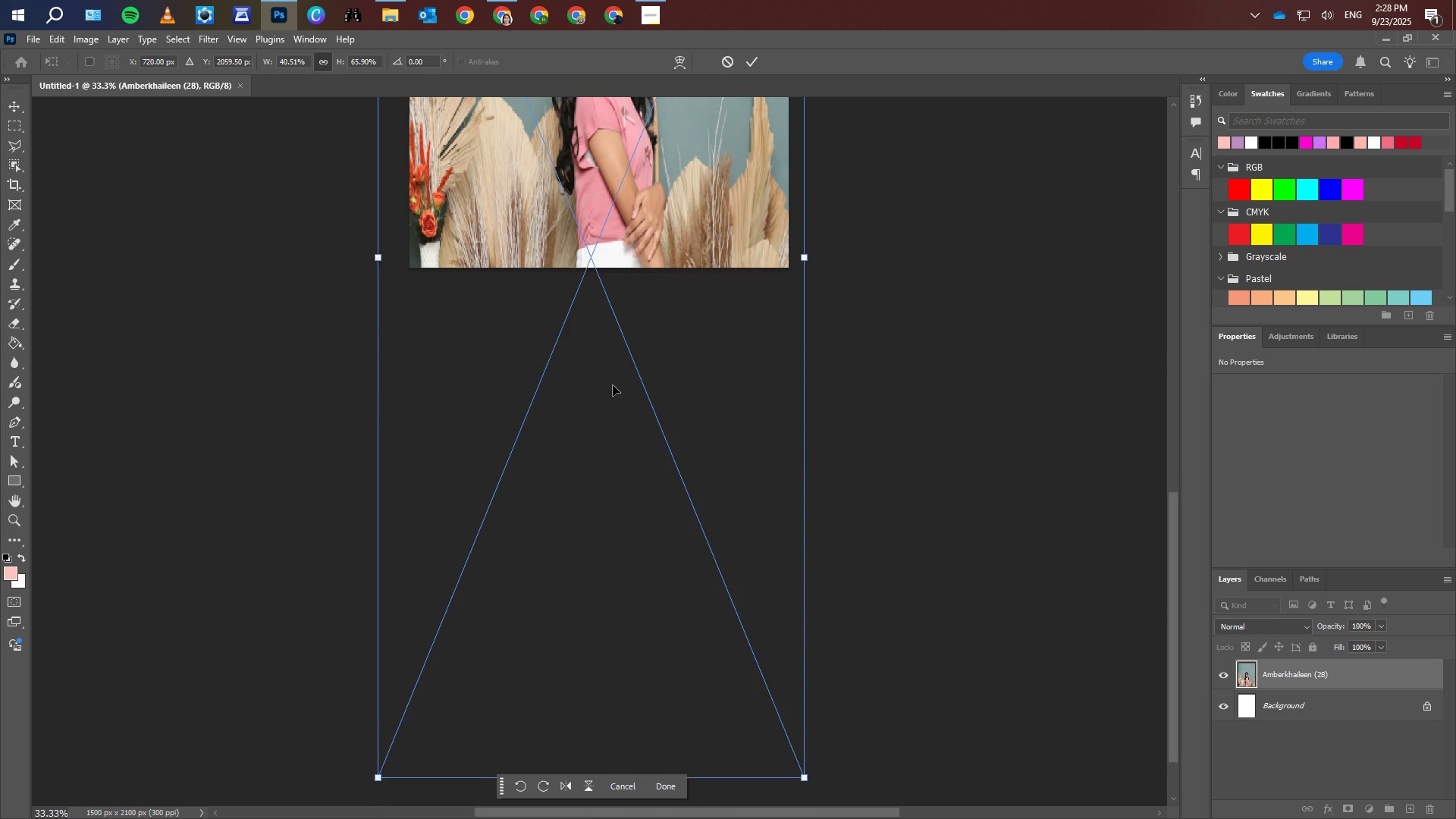 
key(Shift+ShiftLeft)
 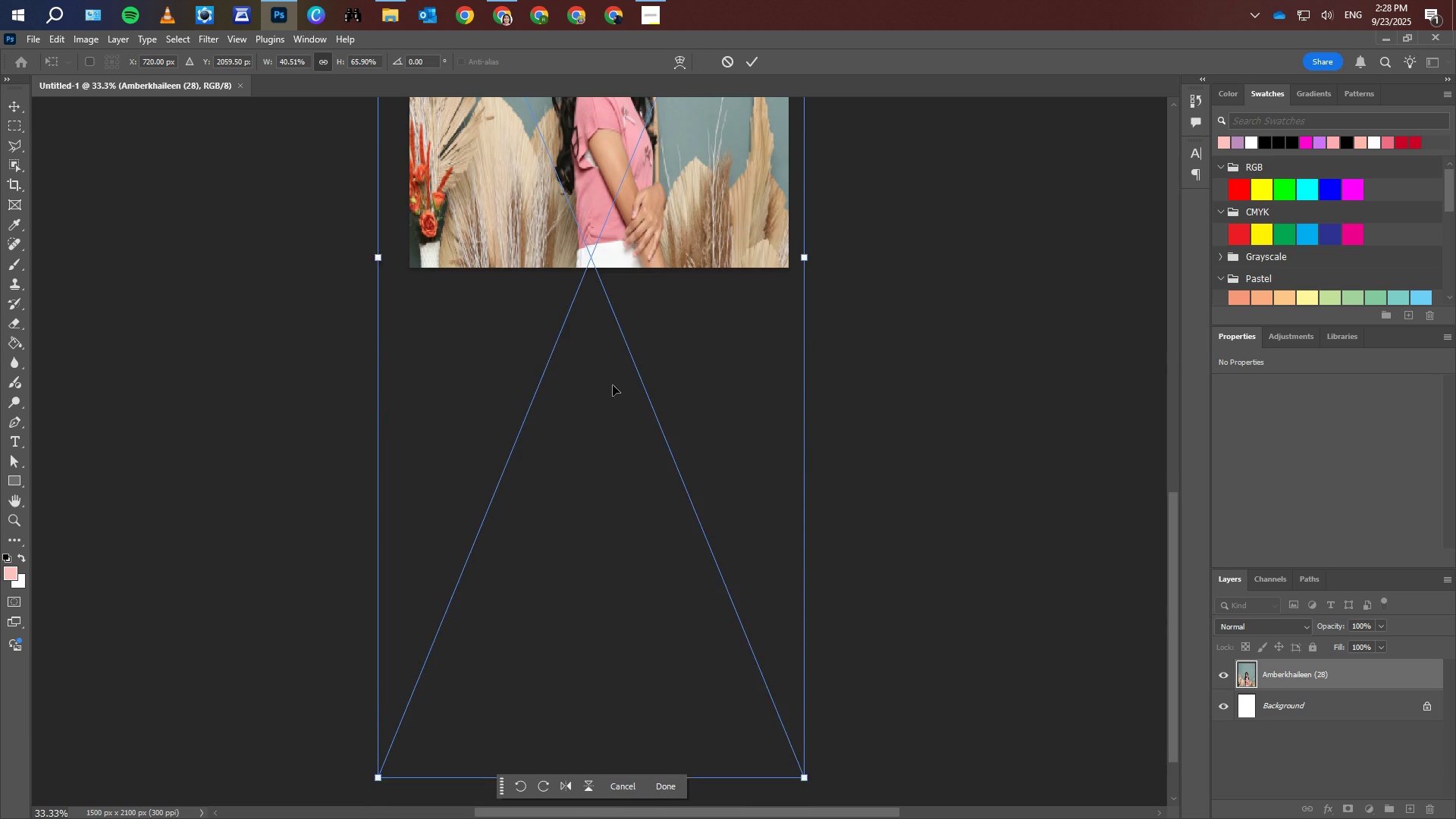 
key(Shift+ShiftLeft)
 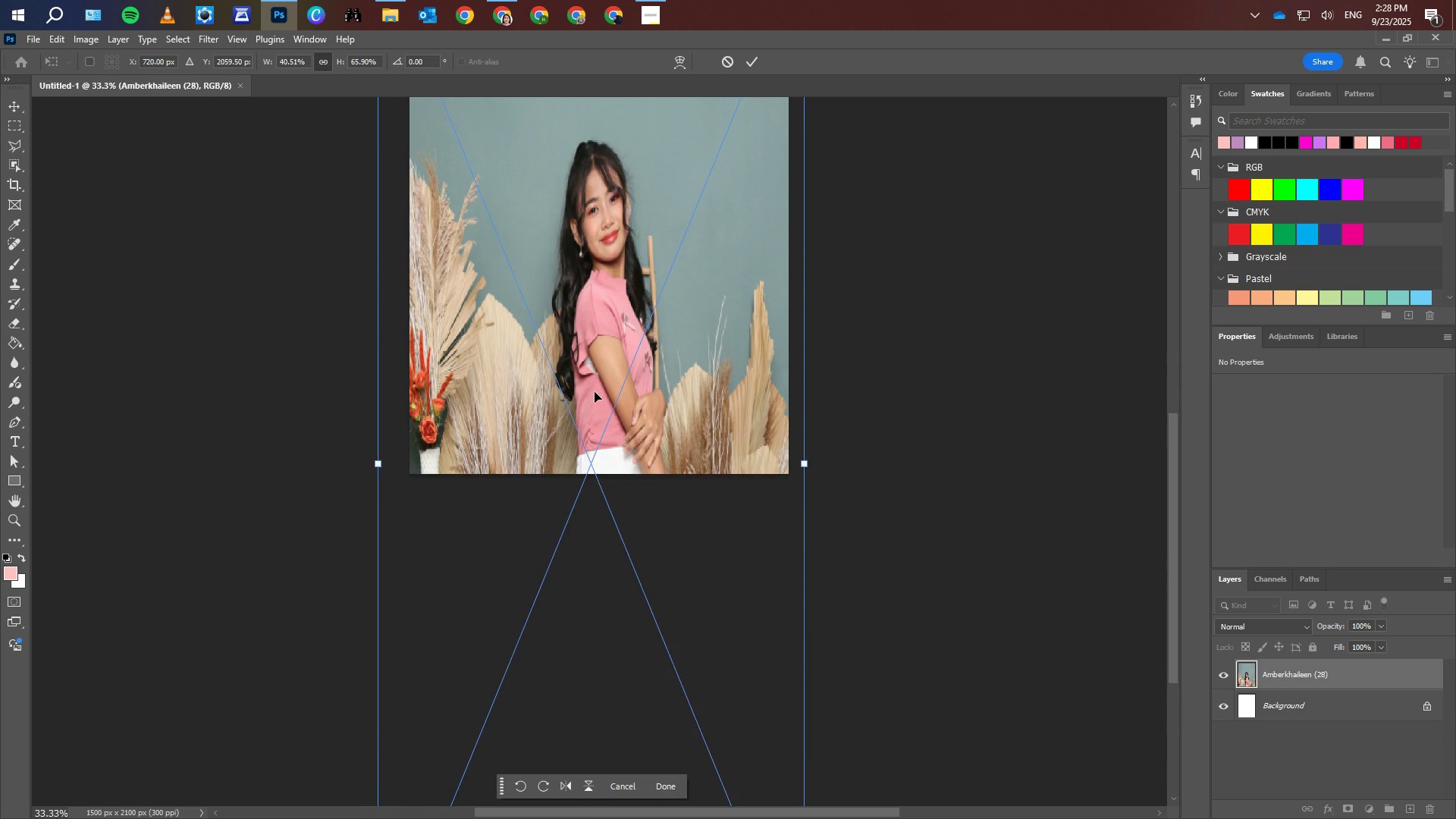 
scroll: coordinate [593, 392], scroll_direction: up, amount: 22.0